 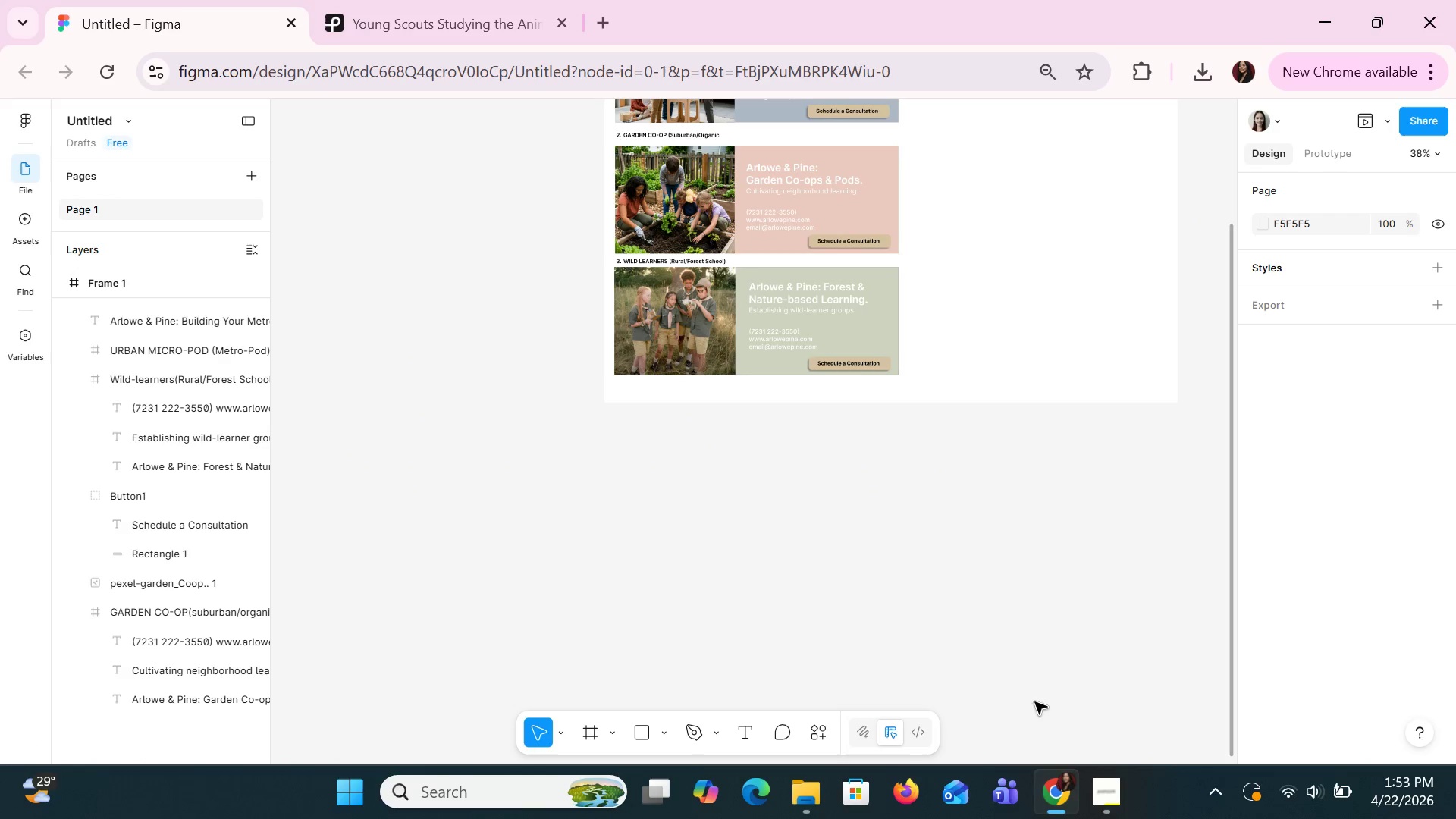 
scroll: coordinate [1058, 569], scroll_direction: up, amount: 4.0
 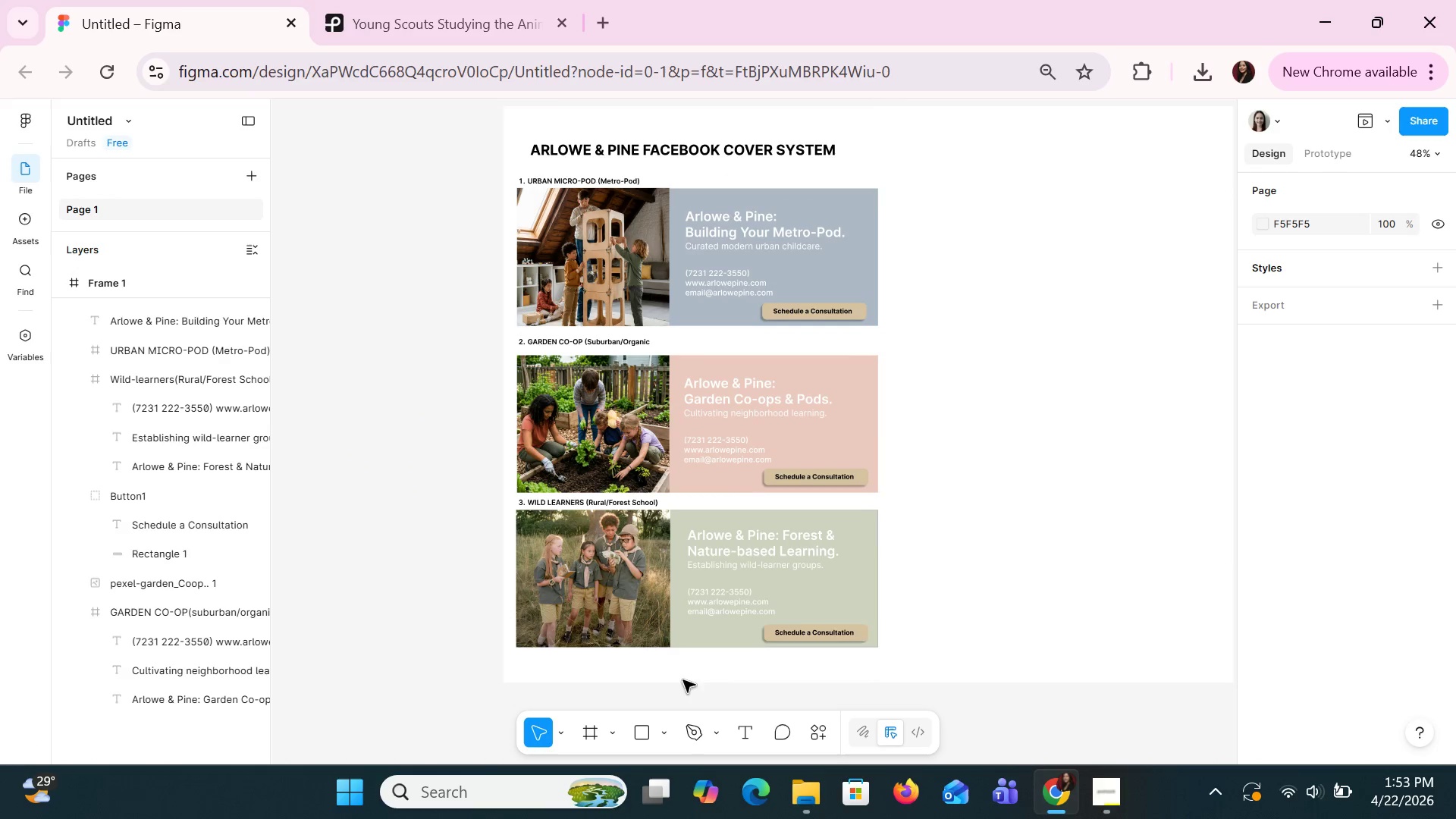 
hold_key(key=ControlLeft, duration=0.62)
 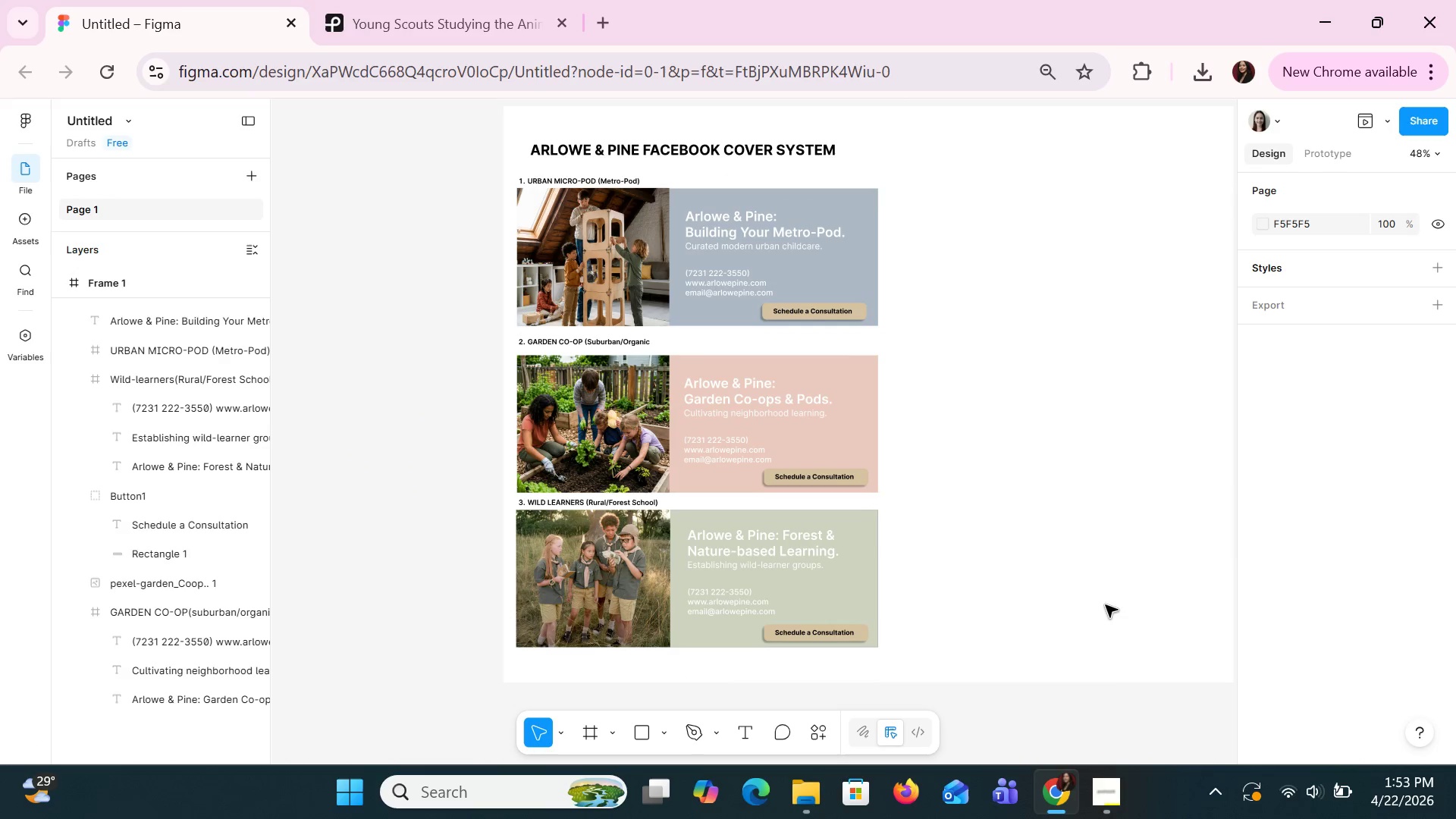 
hold_key(key=ShiftLeft, duration=1.5)
 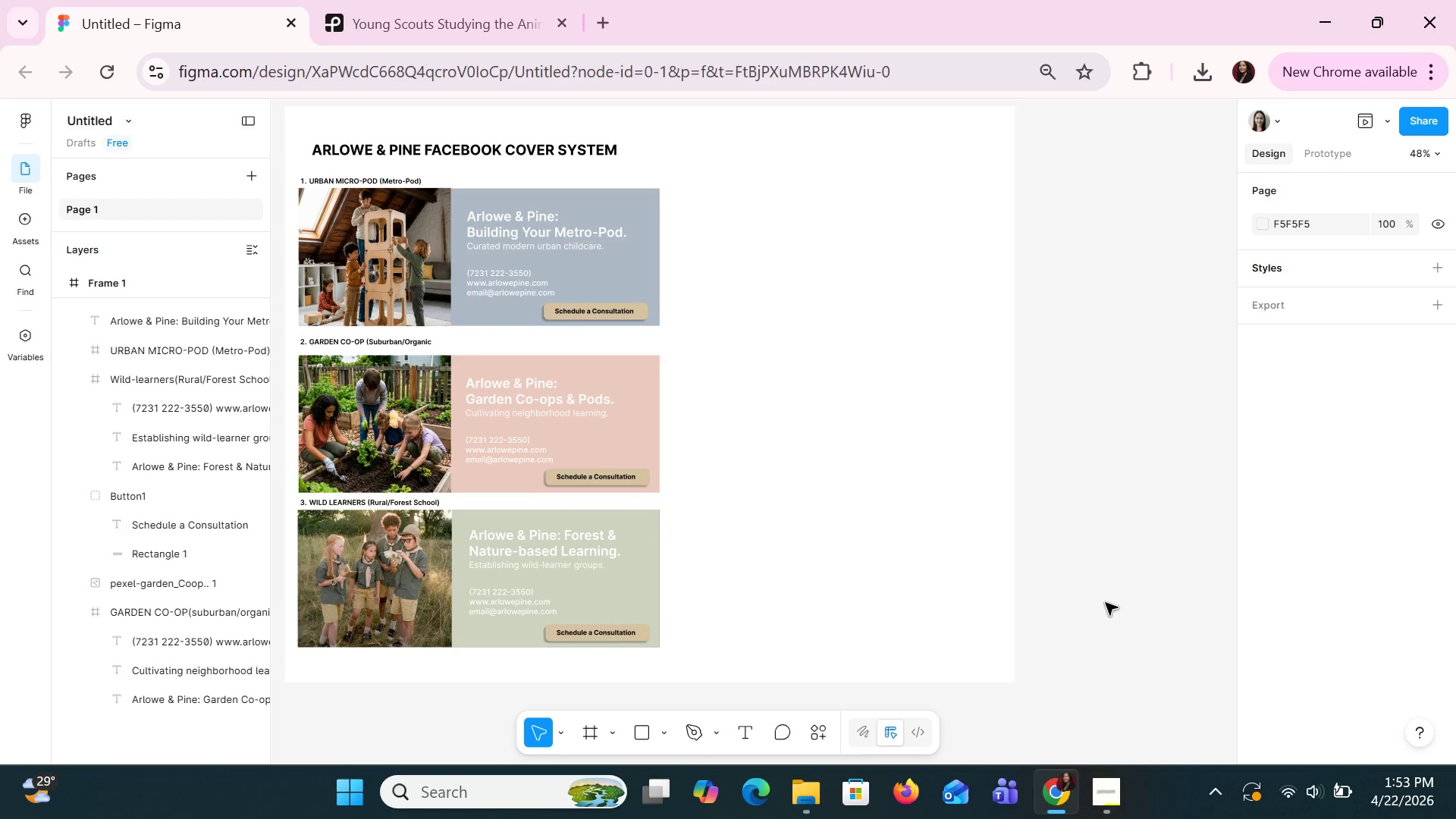 
key(Shift+ShiftLeft)
 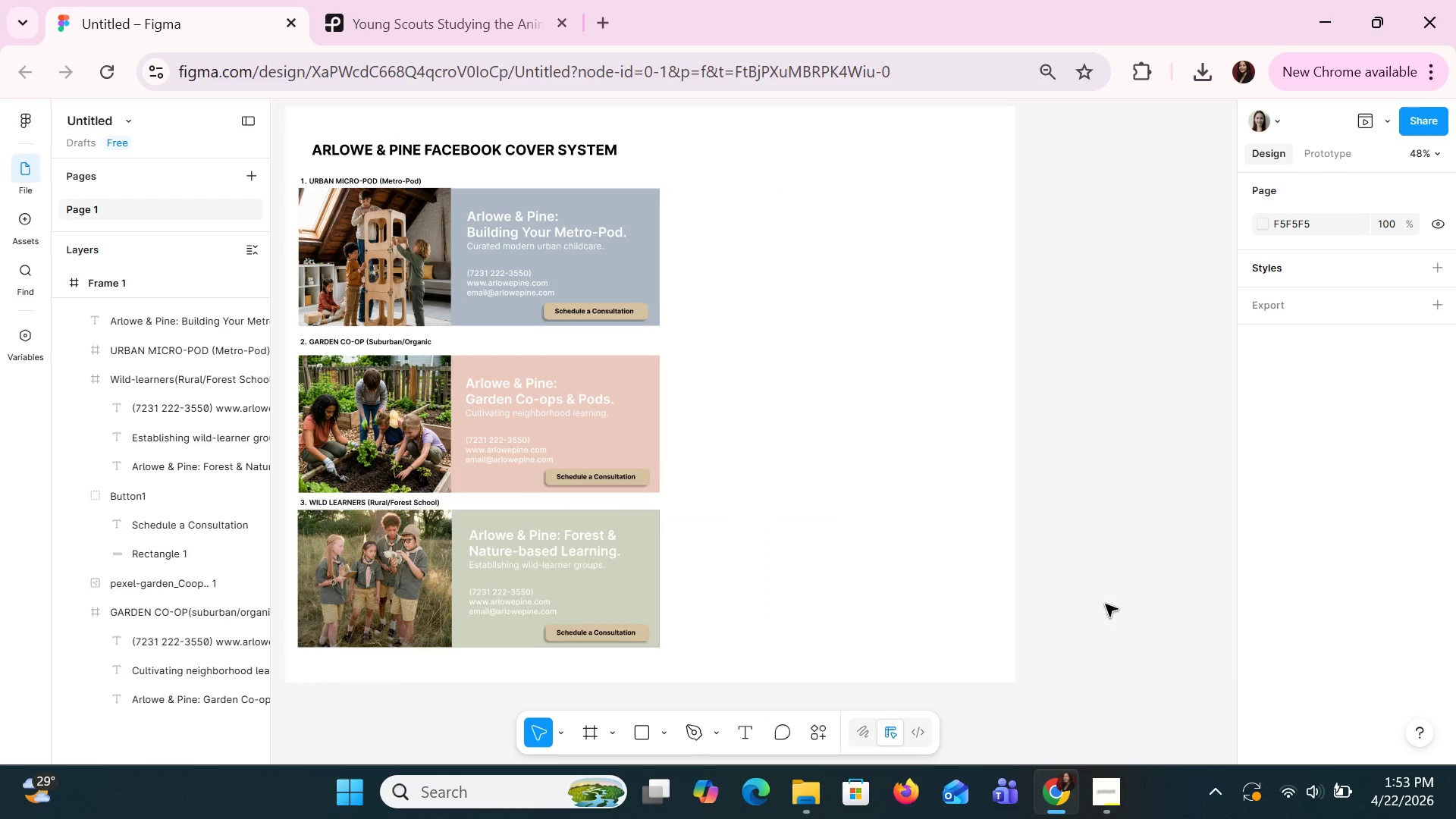 
key(Shift+ShiftLeft)
 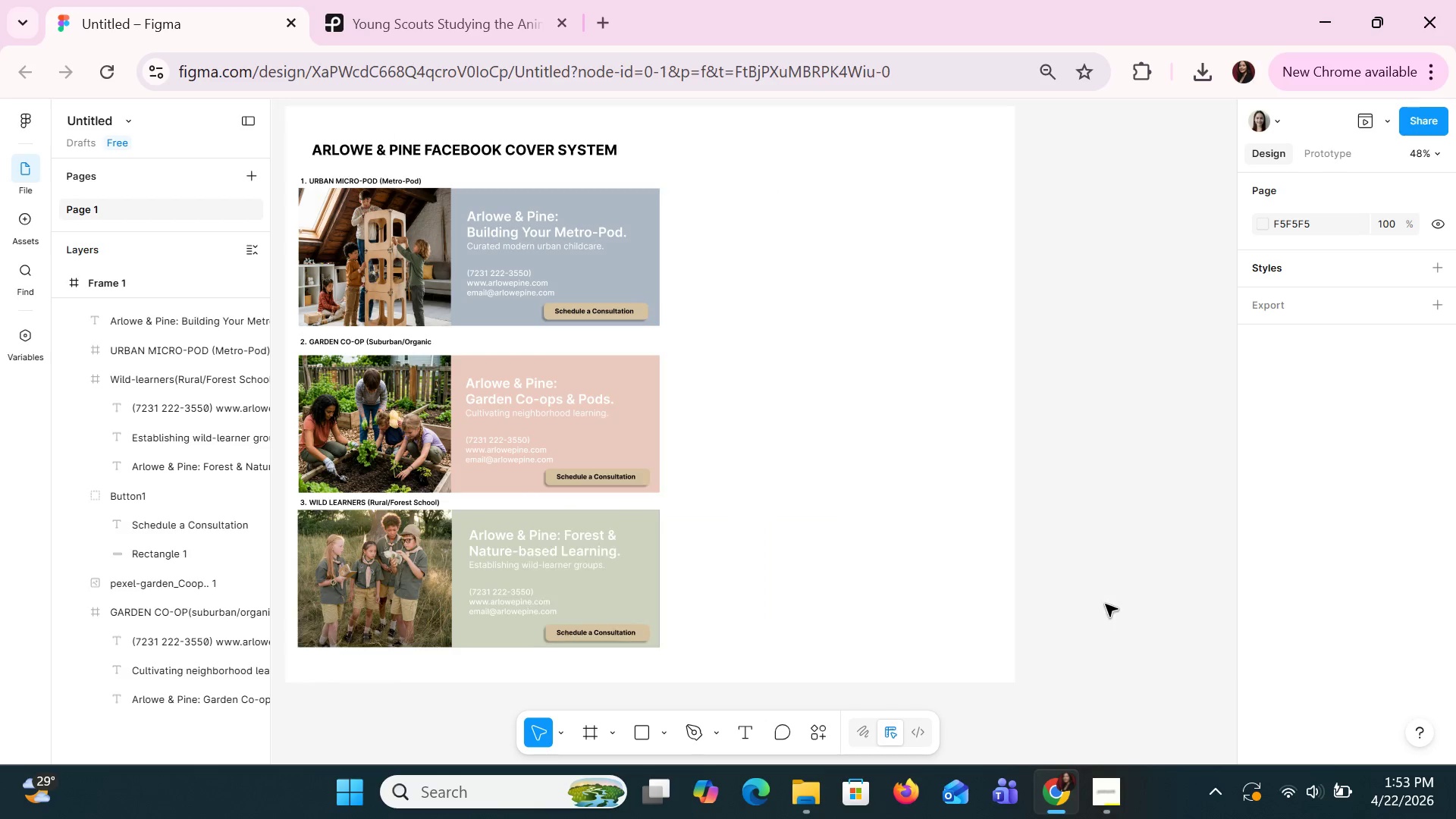 
key(Shift+ShiftLeft)
 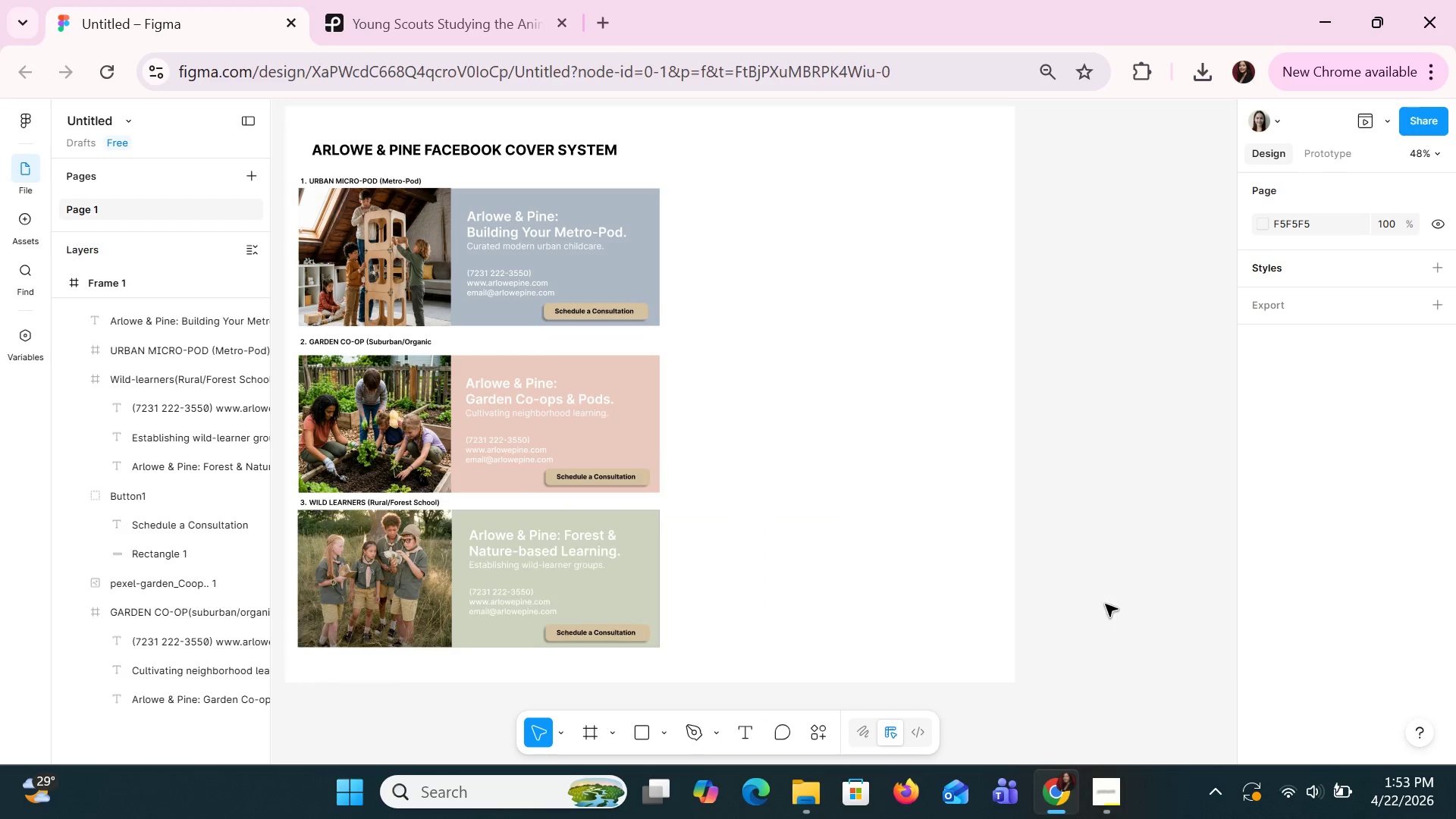 
key(Shift+ShiftLeft)
 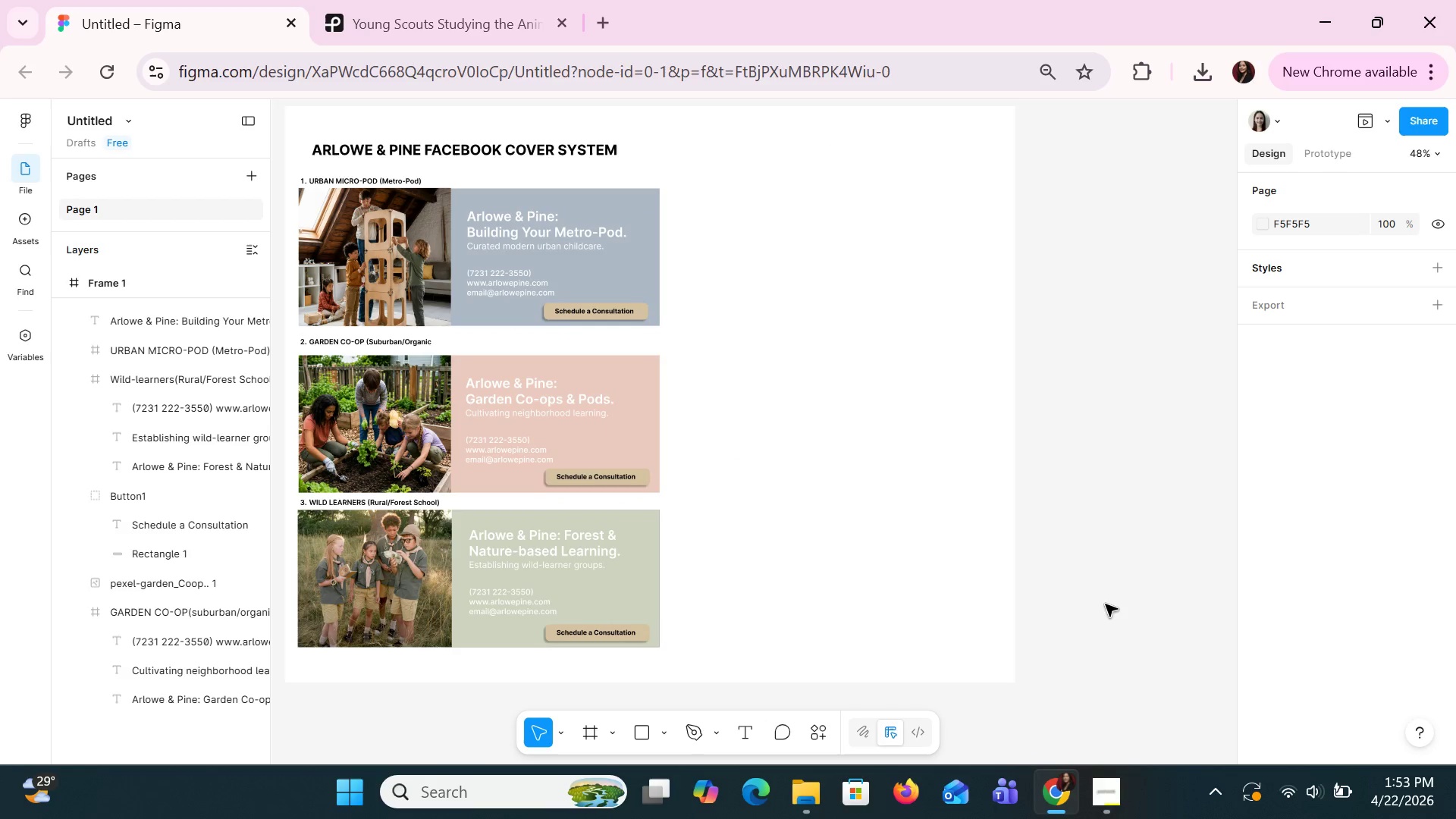 
key(Shift+ShiftLeft)
 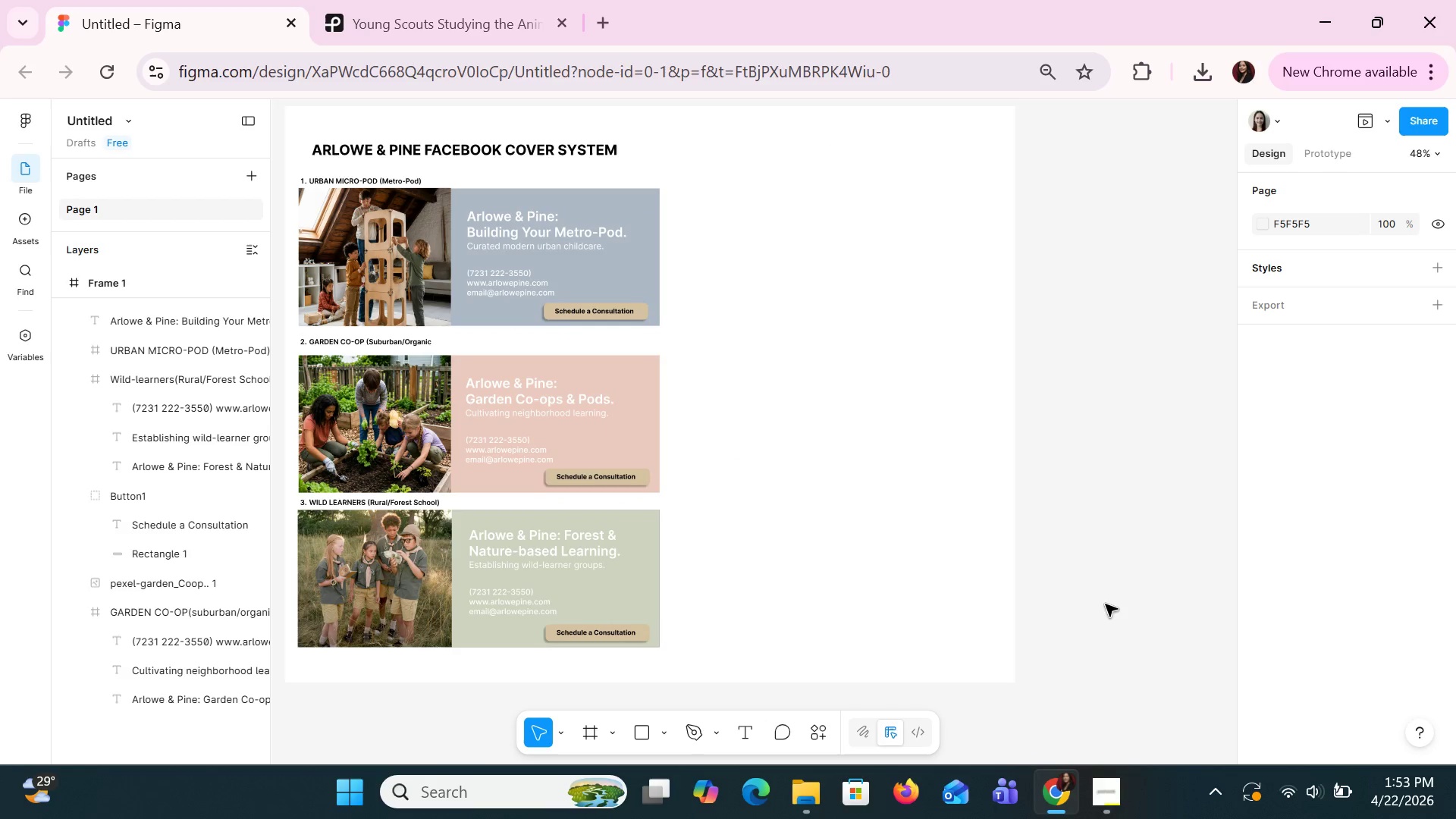 
key(Shift+ShiftLeft)
 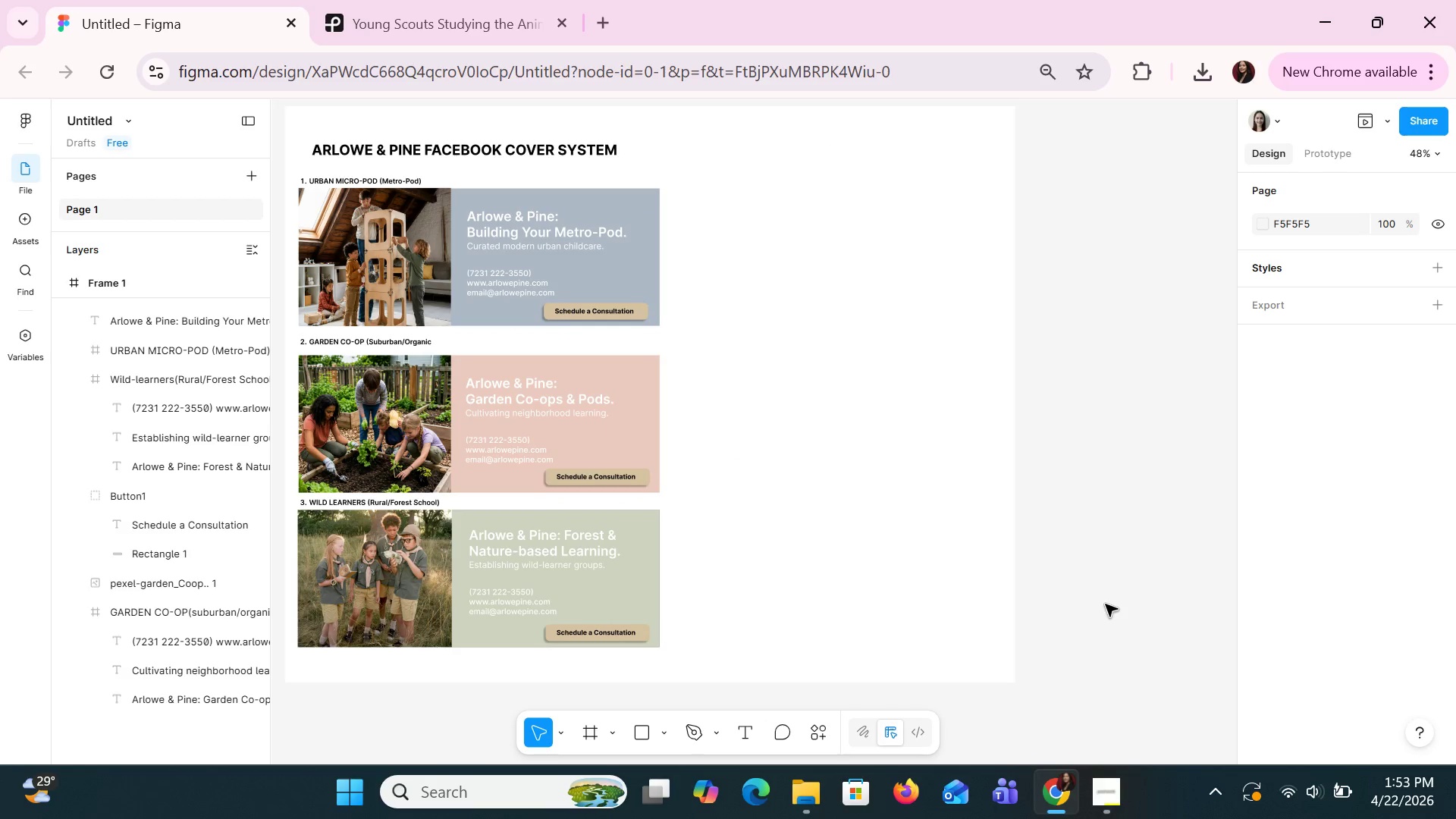 
key(Shift+ShiftLeft)
 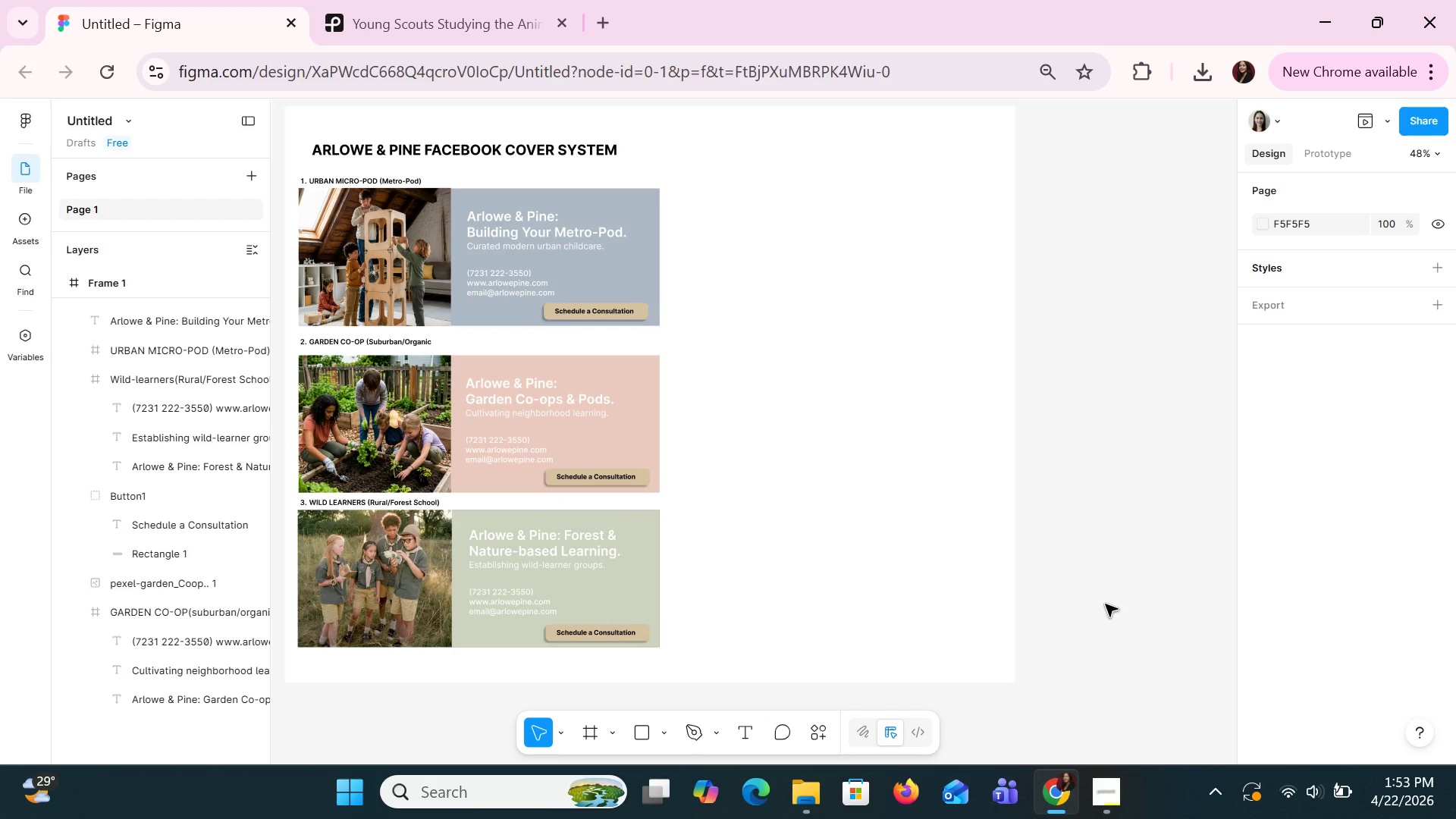 
key(Shift+ShiftLeft)
 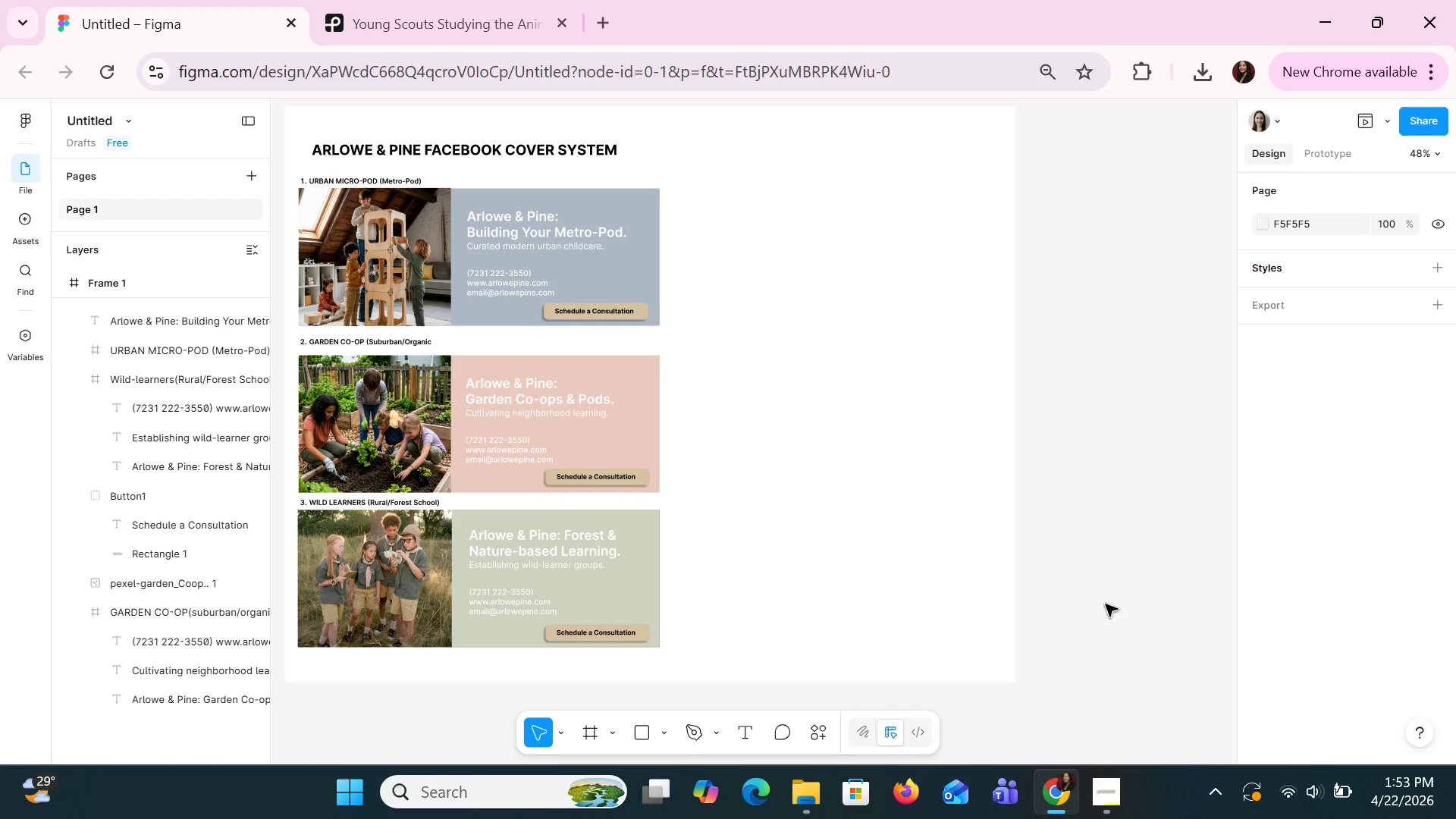 
key(Shift+ShiftLeft)
 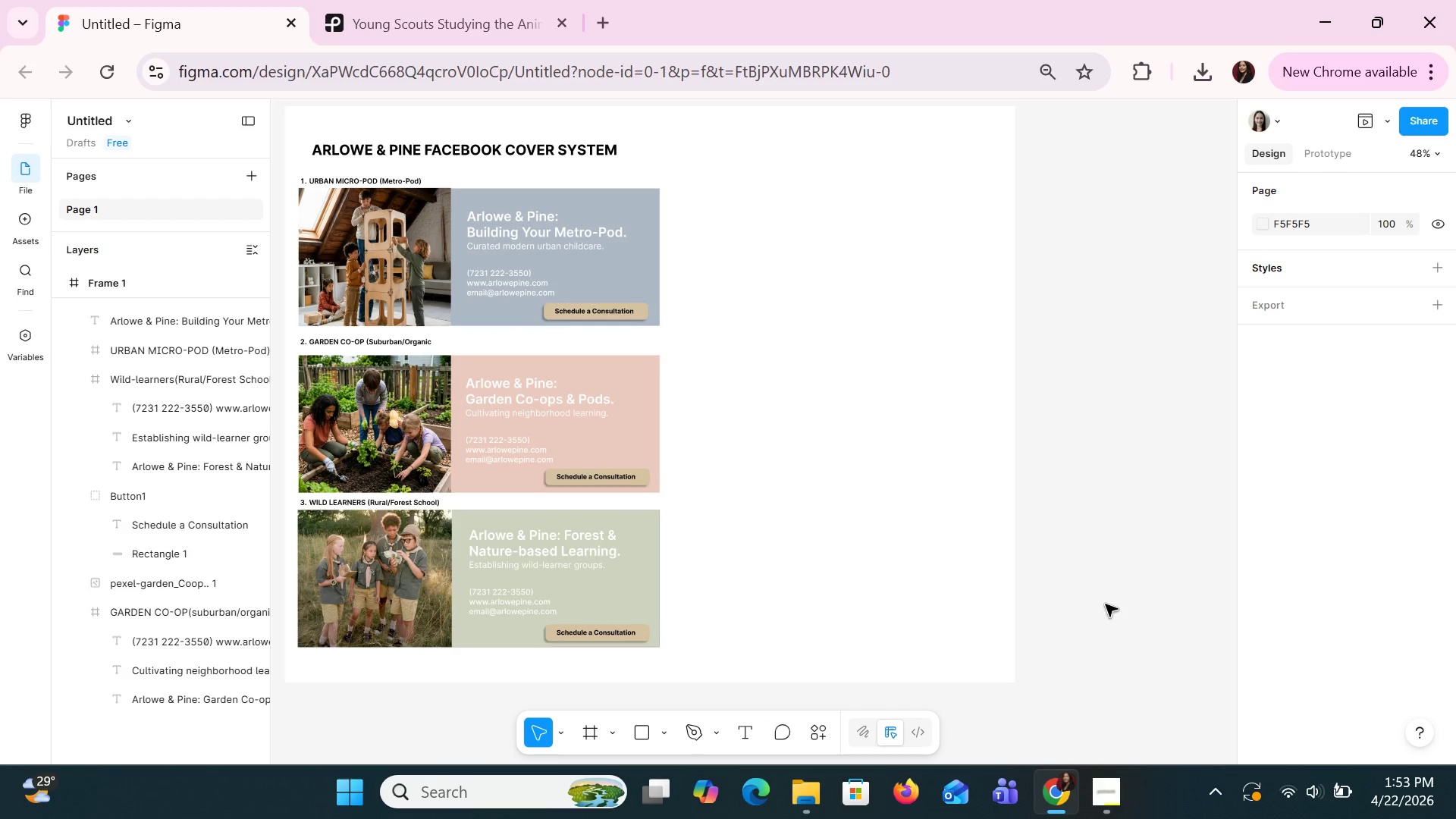 
key(Shift+ShiftLeft)
 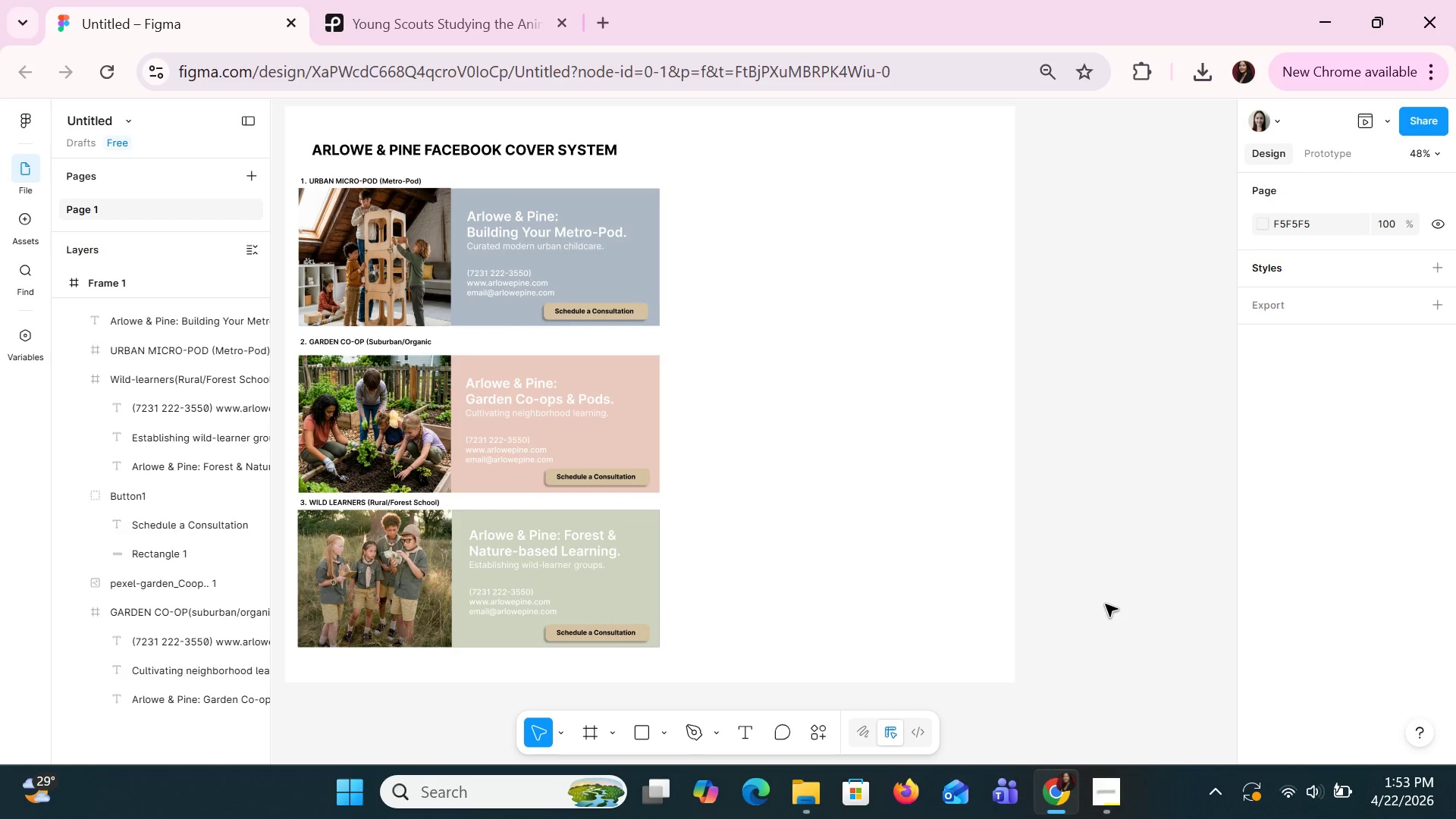 
key(Shift+ShiftLeft)
 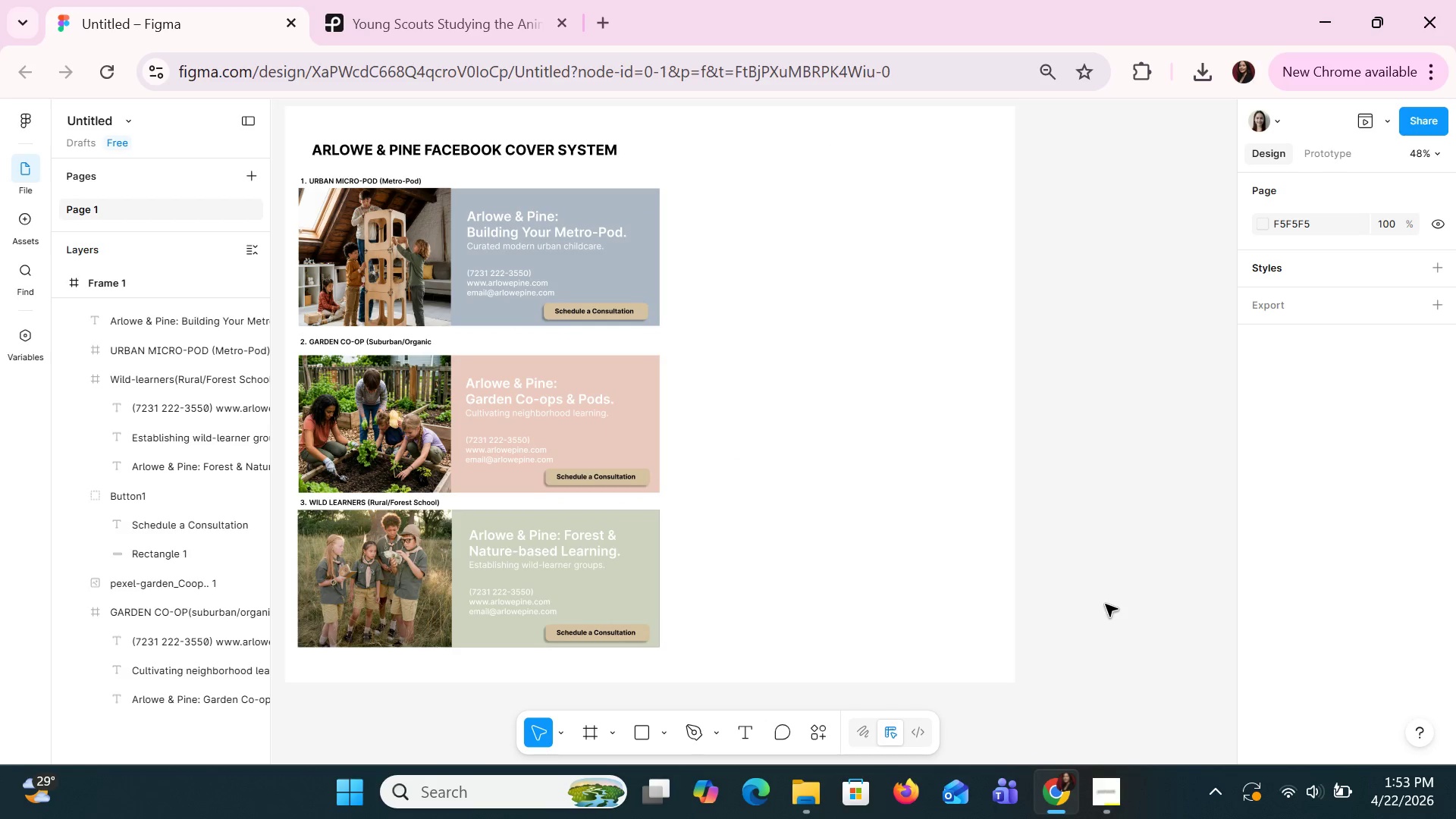 
key(Shift+ShiftLeft)
 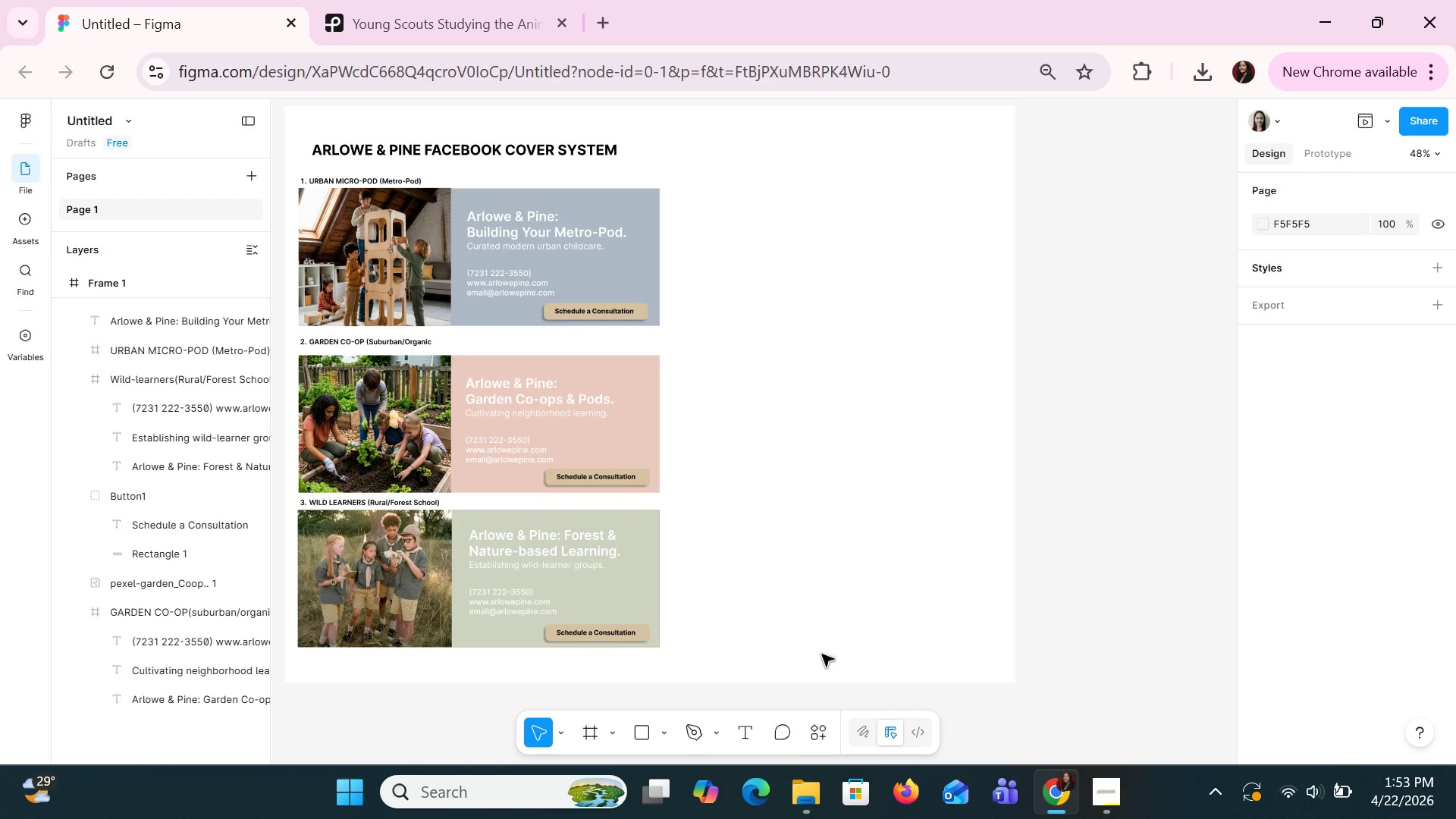 
scroll: coordinate [1105, 604], scroll_direction: down, amount: 2.0
 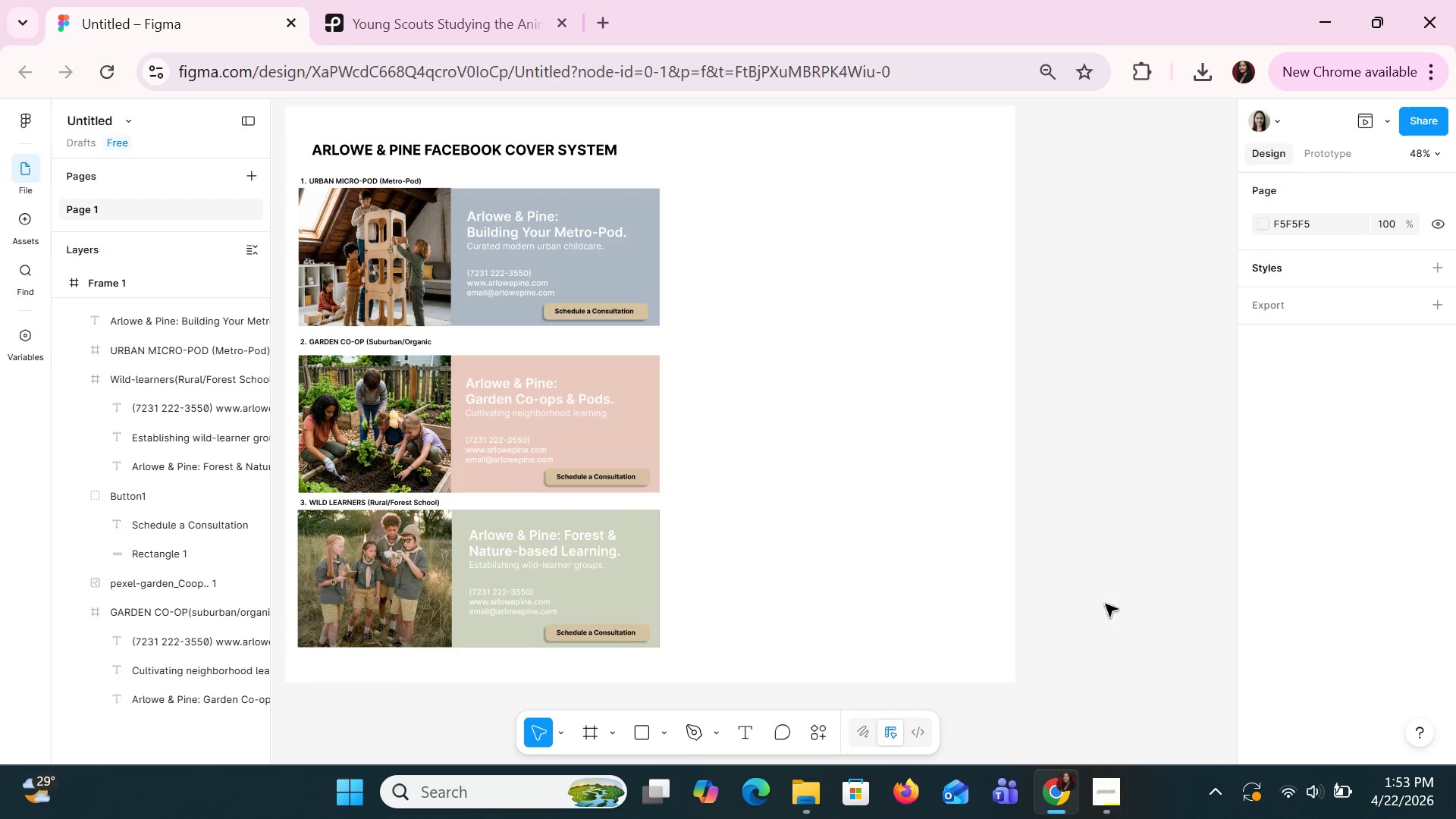 
left_click([648, 728])
 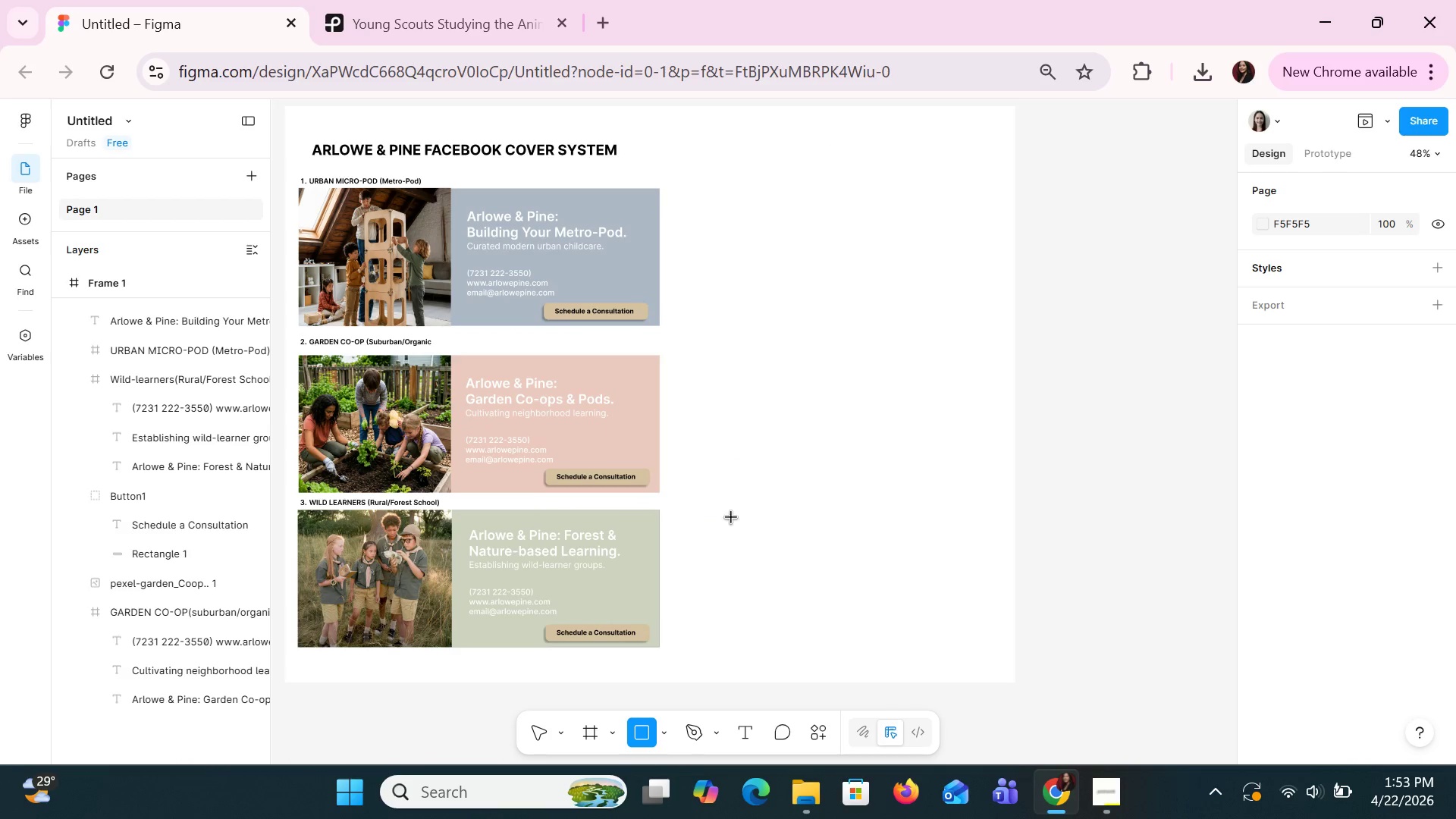 
left_click_drag(start_coordinate=[732, 518], to_coordinate=[994, 653])
 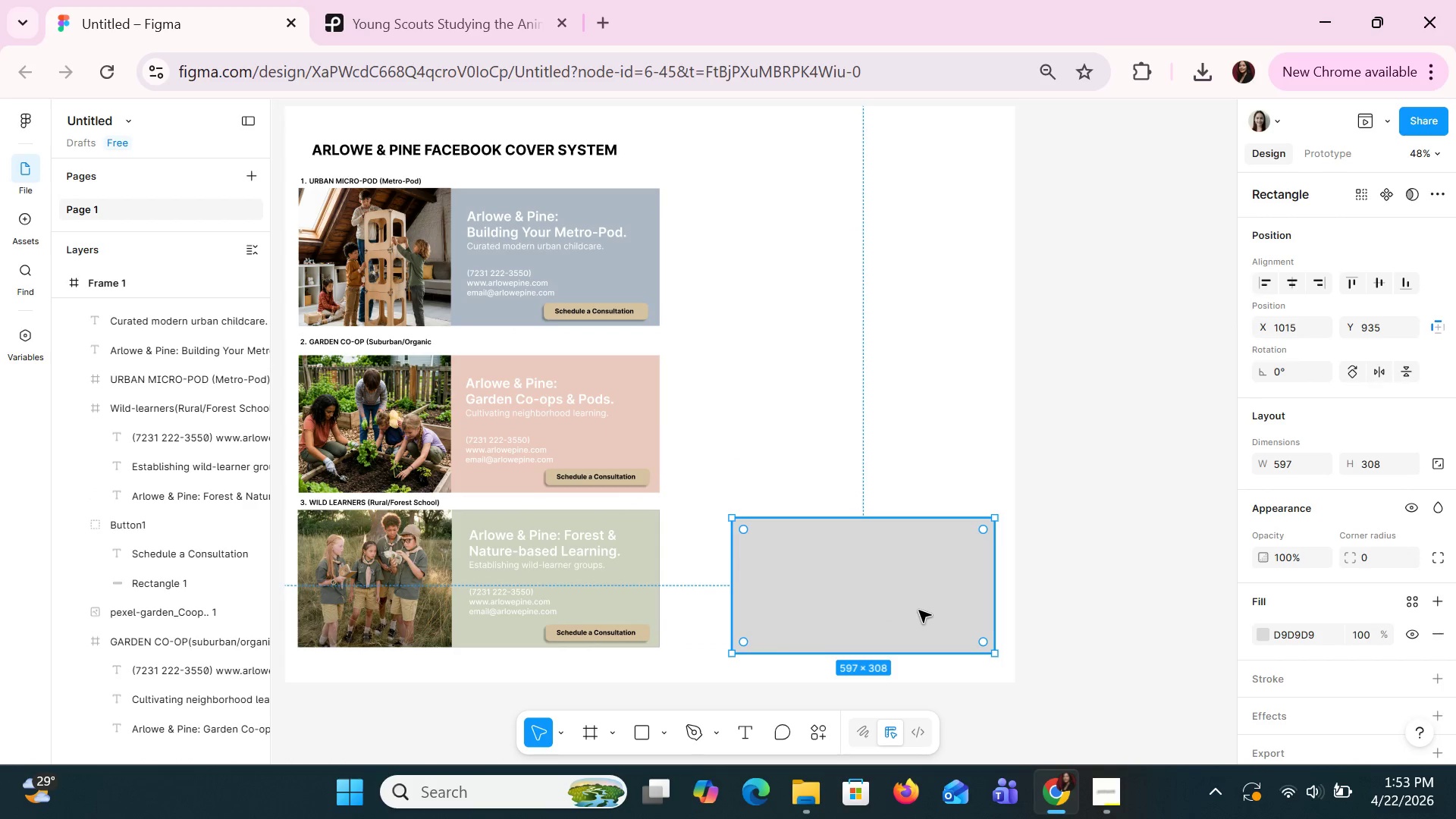 
left_click_drag(start_coordinate=[918, 605], to_coordinate=[871, 600])
 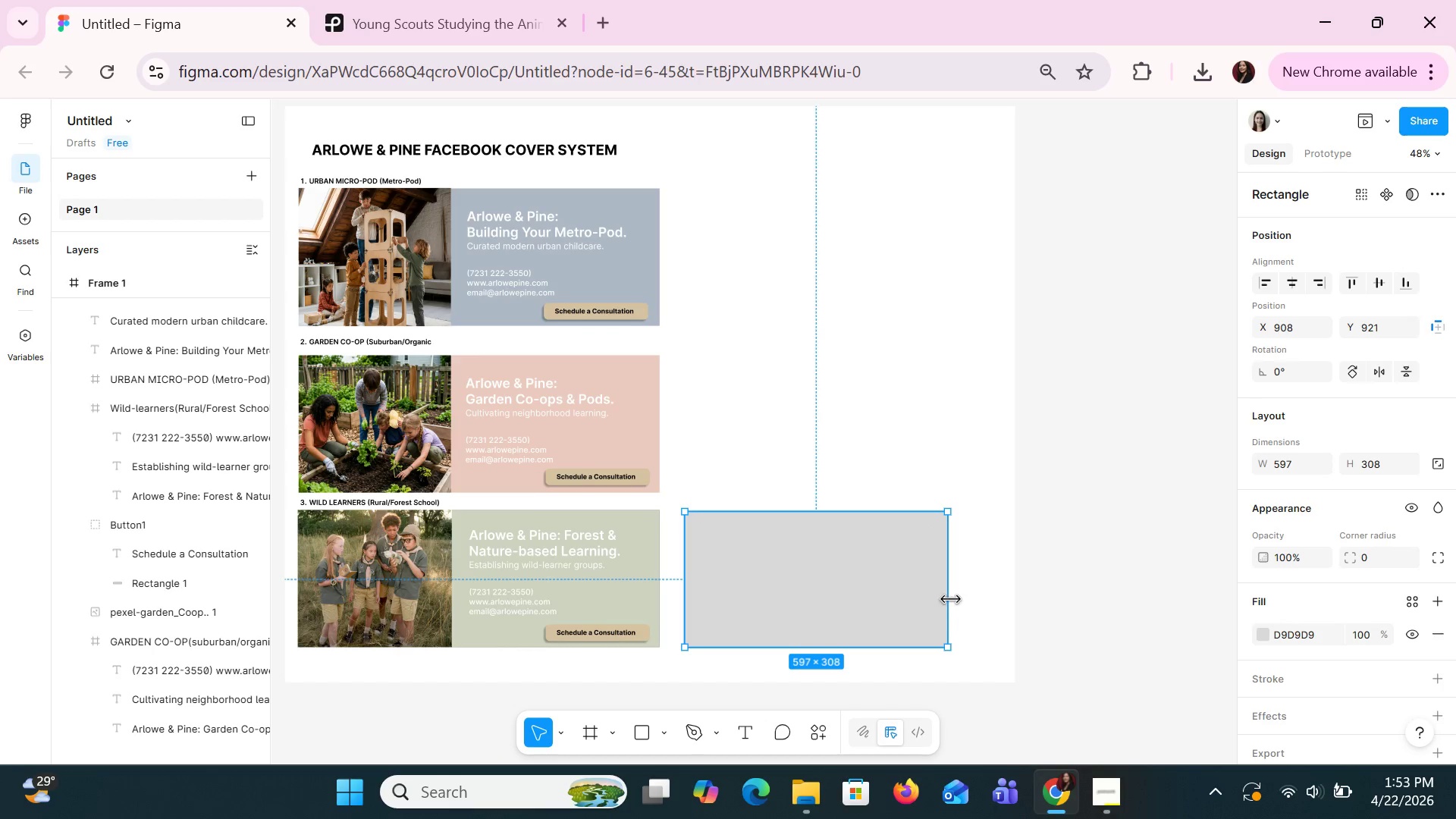 
left_click_drag(start_coordinate=[947, 598], to_coordinate=[984, 605])
 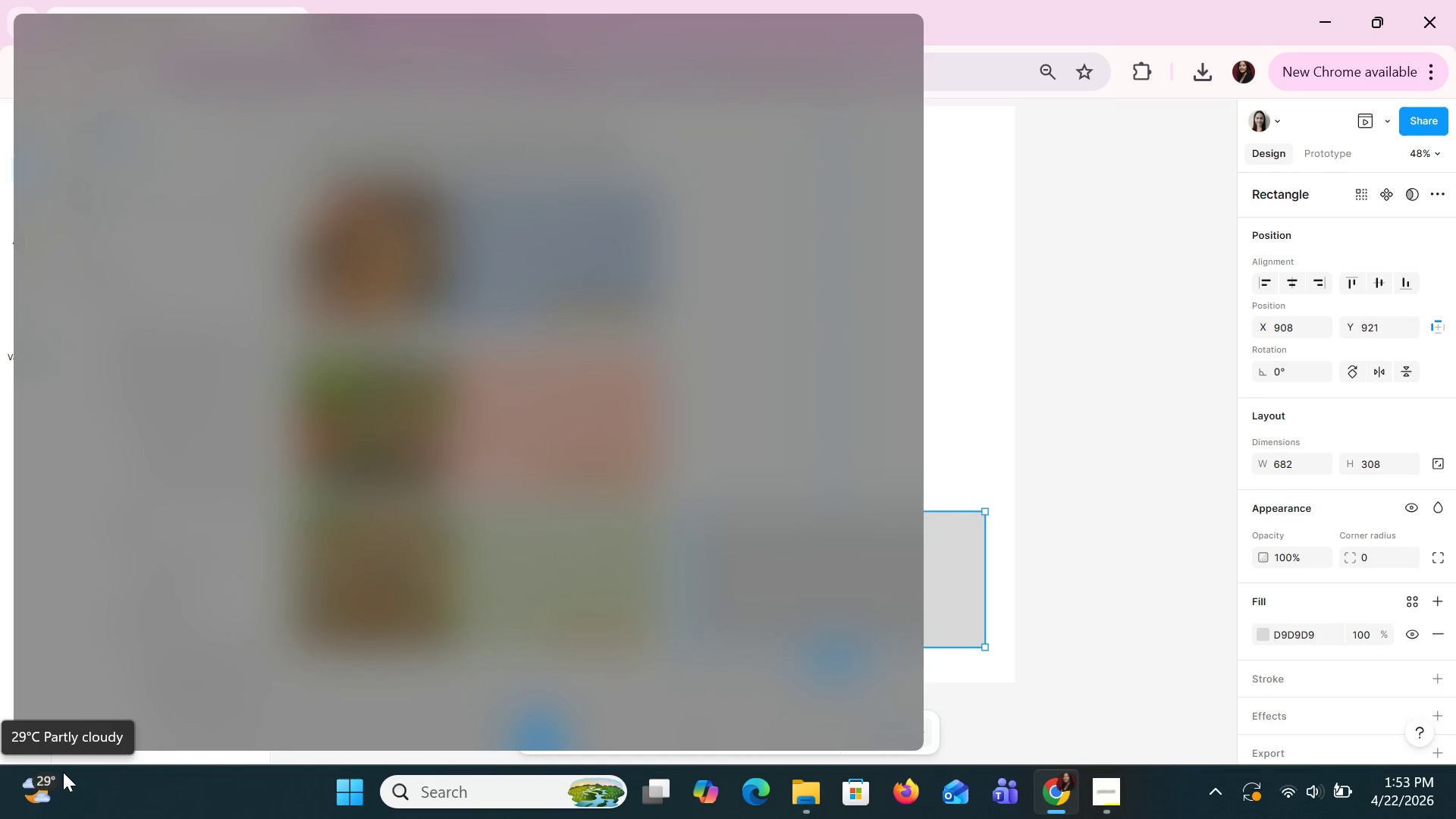 
wait(5.55)
 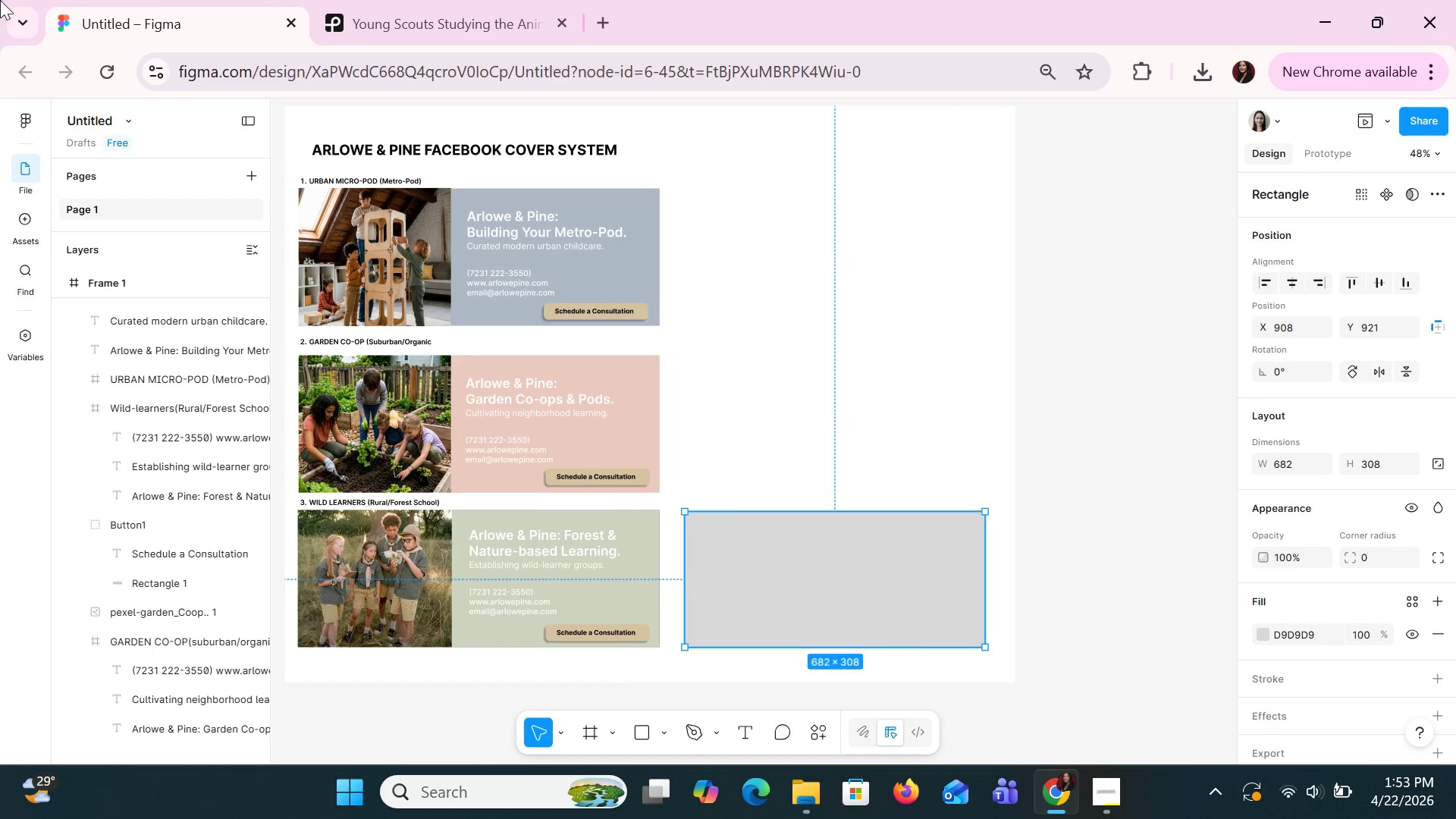 
key(Alt+AltLeft)
 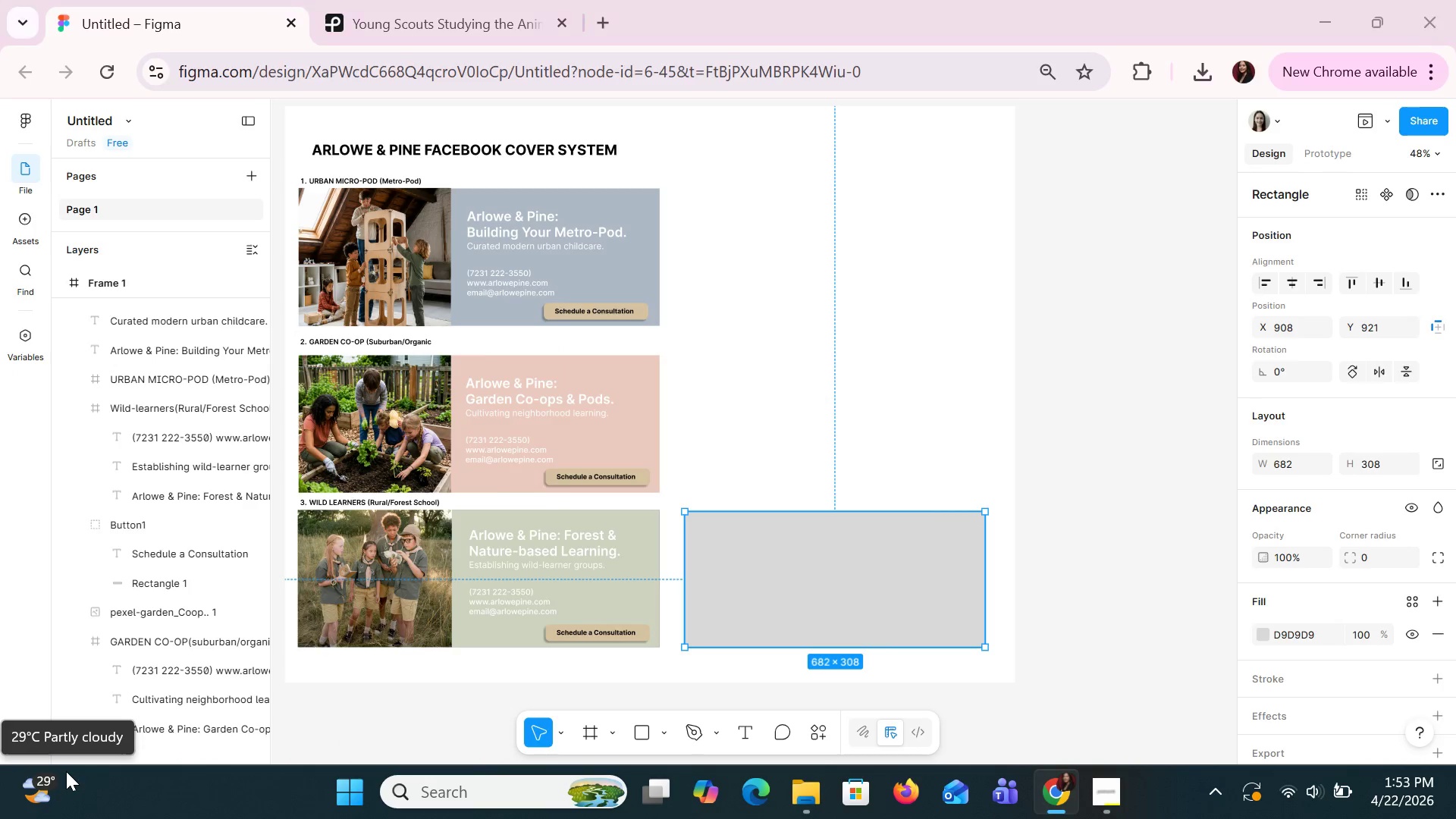 
key(Alt+Tab)